 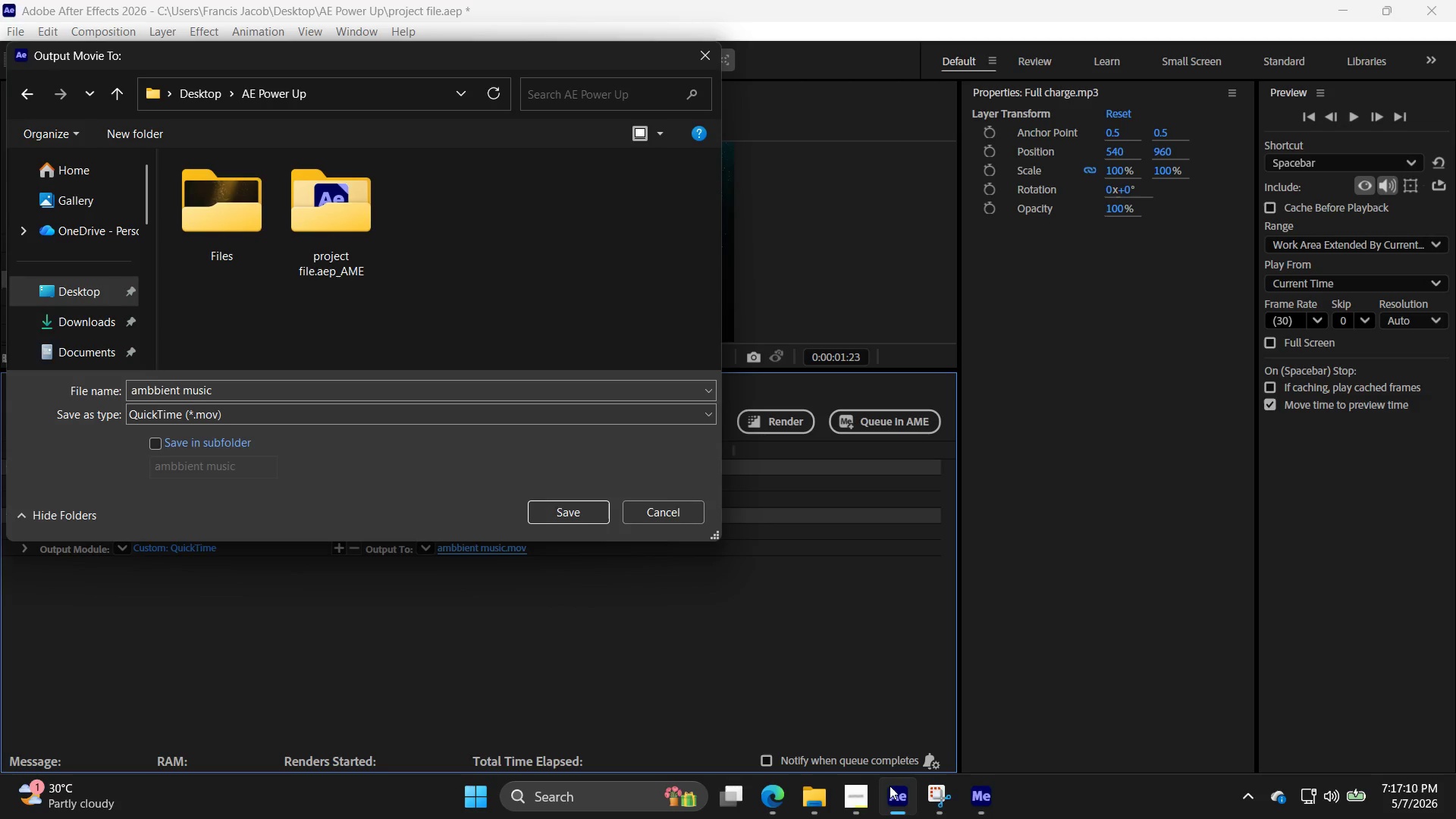 
key(Control+V)
 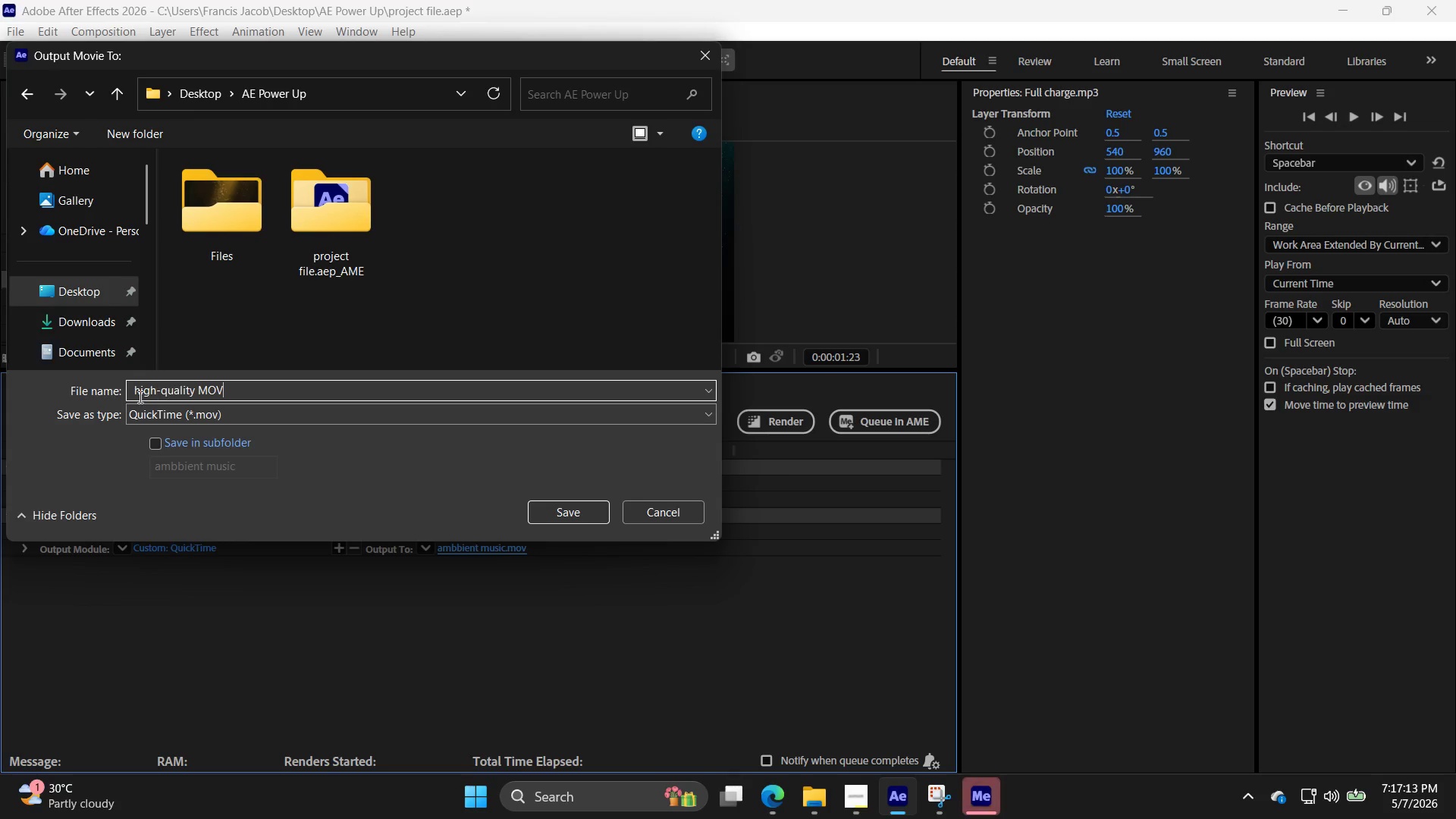 
left_click_drag(start_coordinate=[136, 395], to_coordinate=[96, 388])
 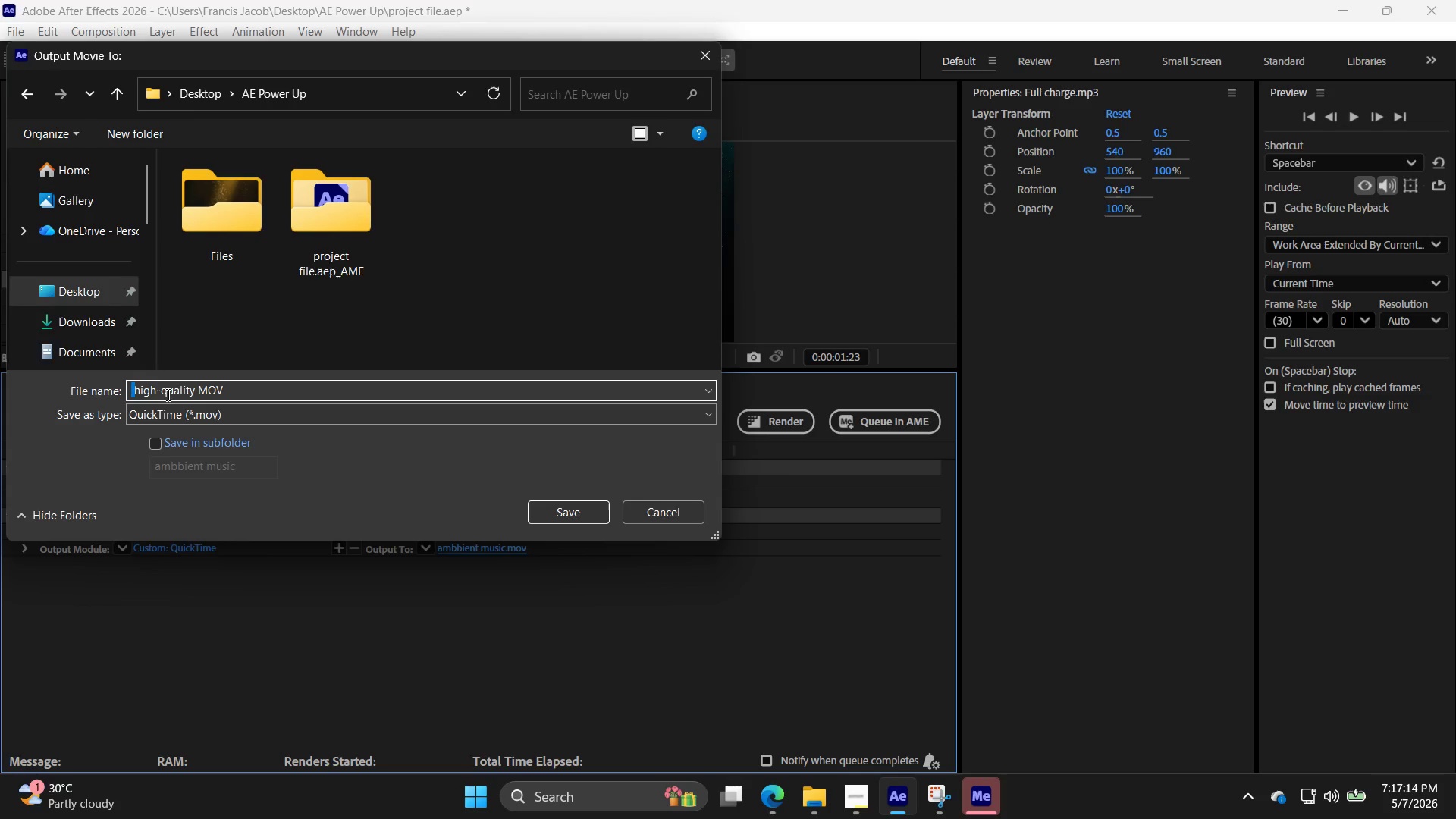 
key(Backspace)
 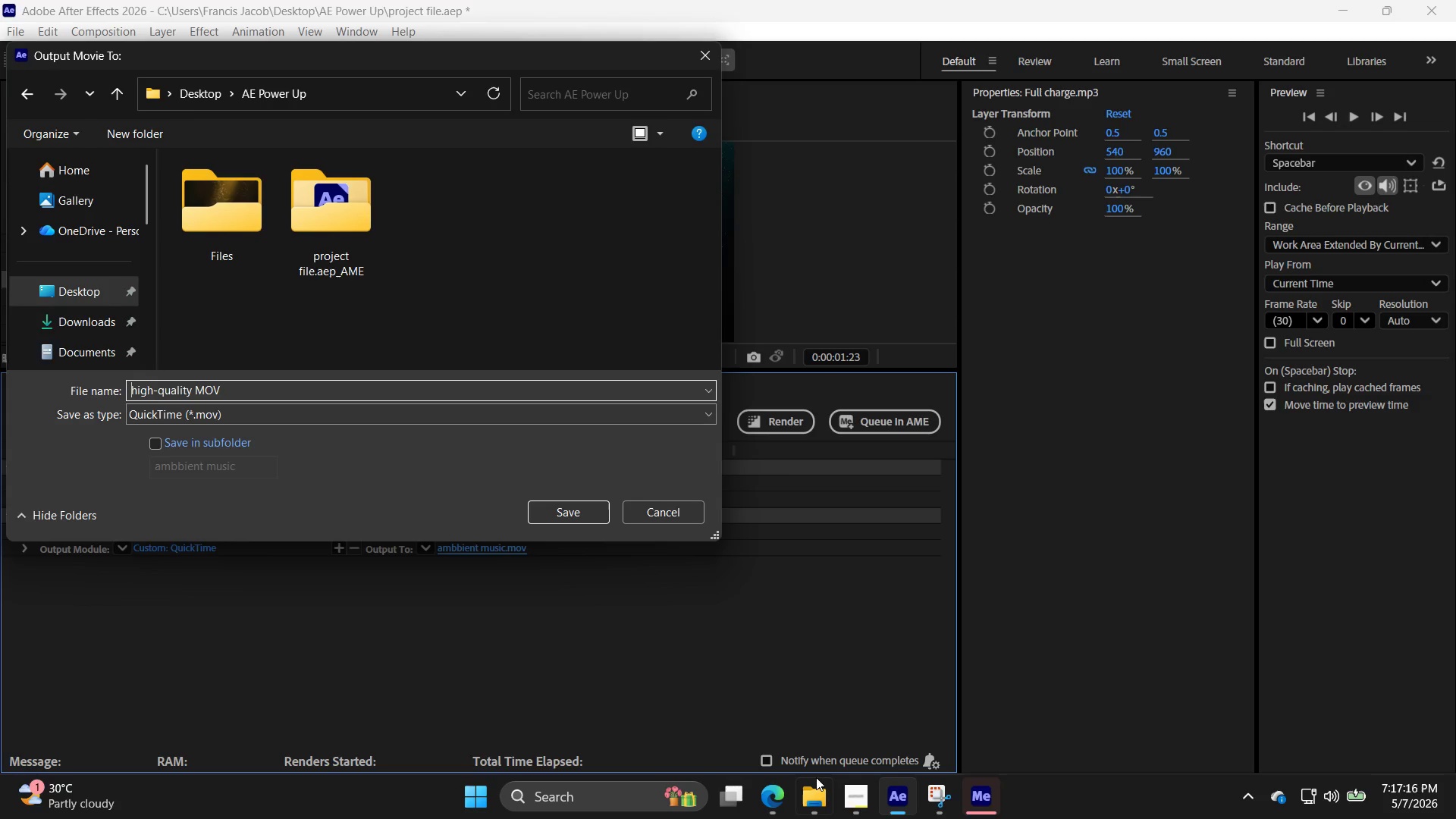 
left_click([861, 806])